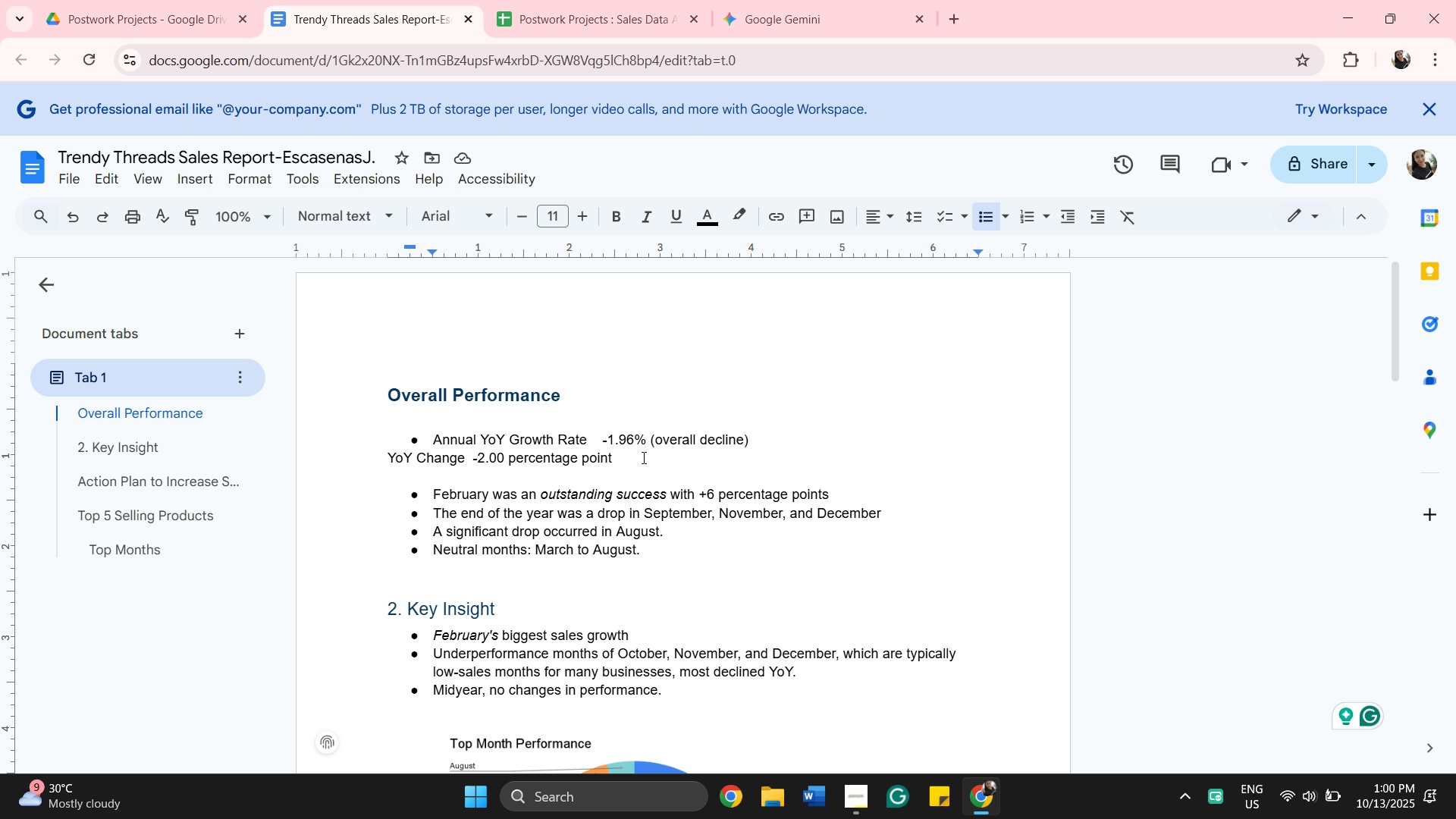 
left_click([410, 610])
 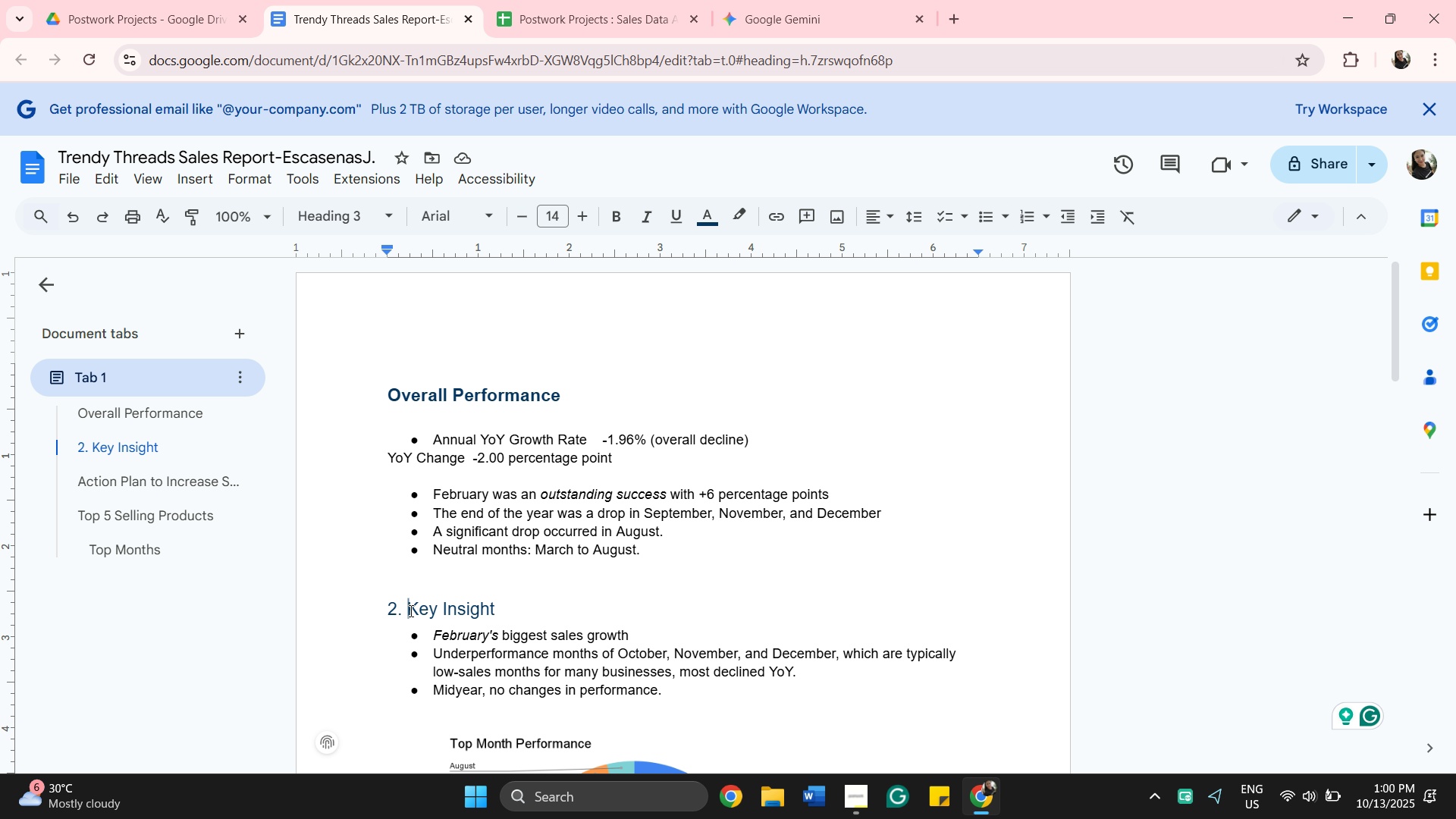 
key(Backspace)
 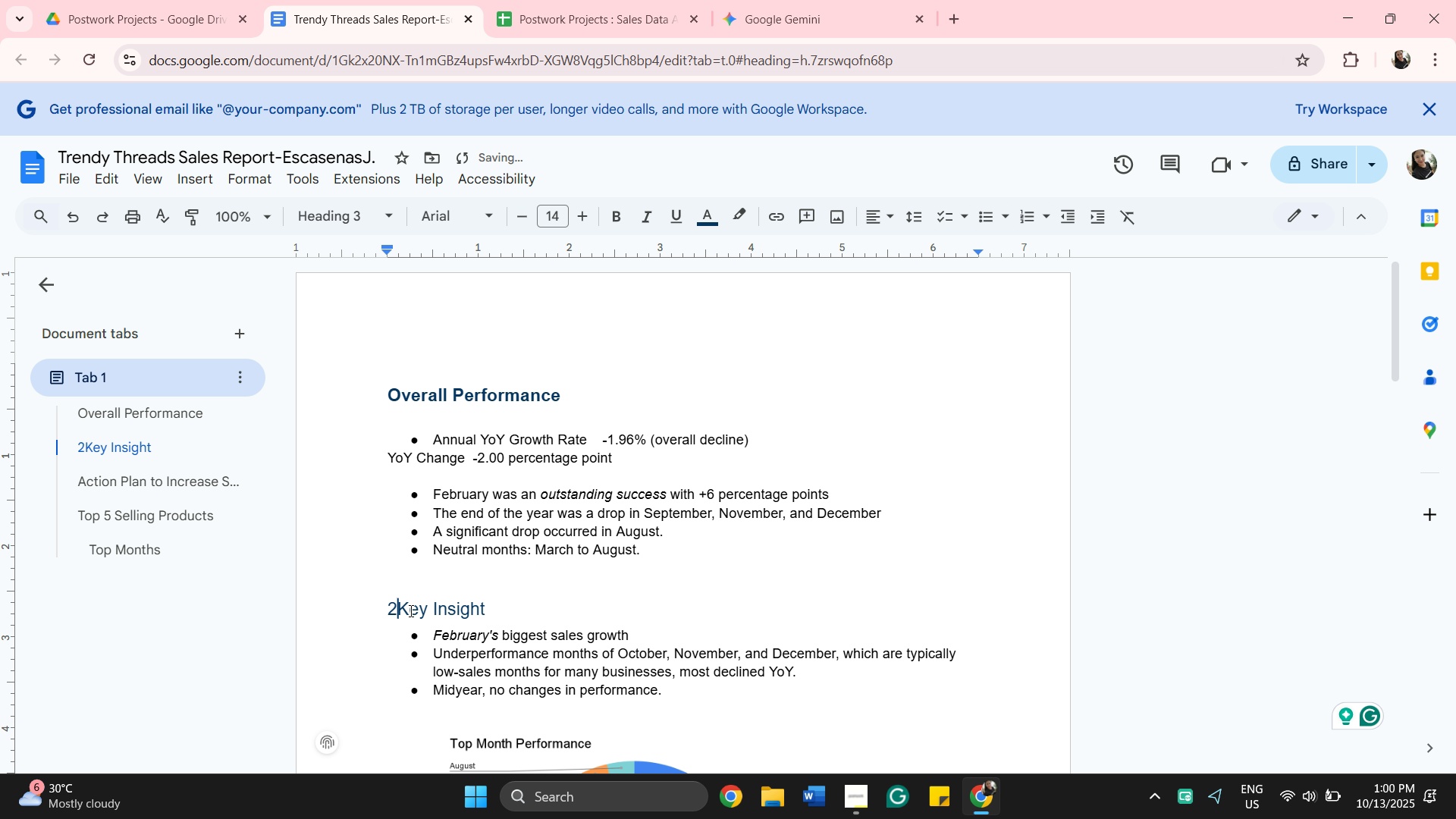 
key(Backspace)
 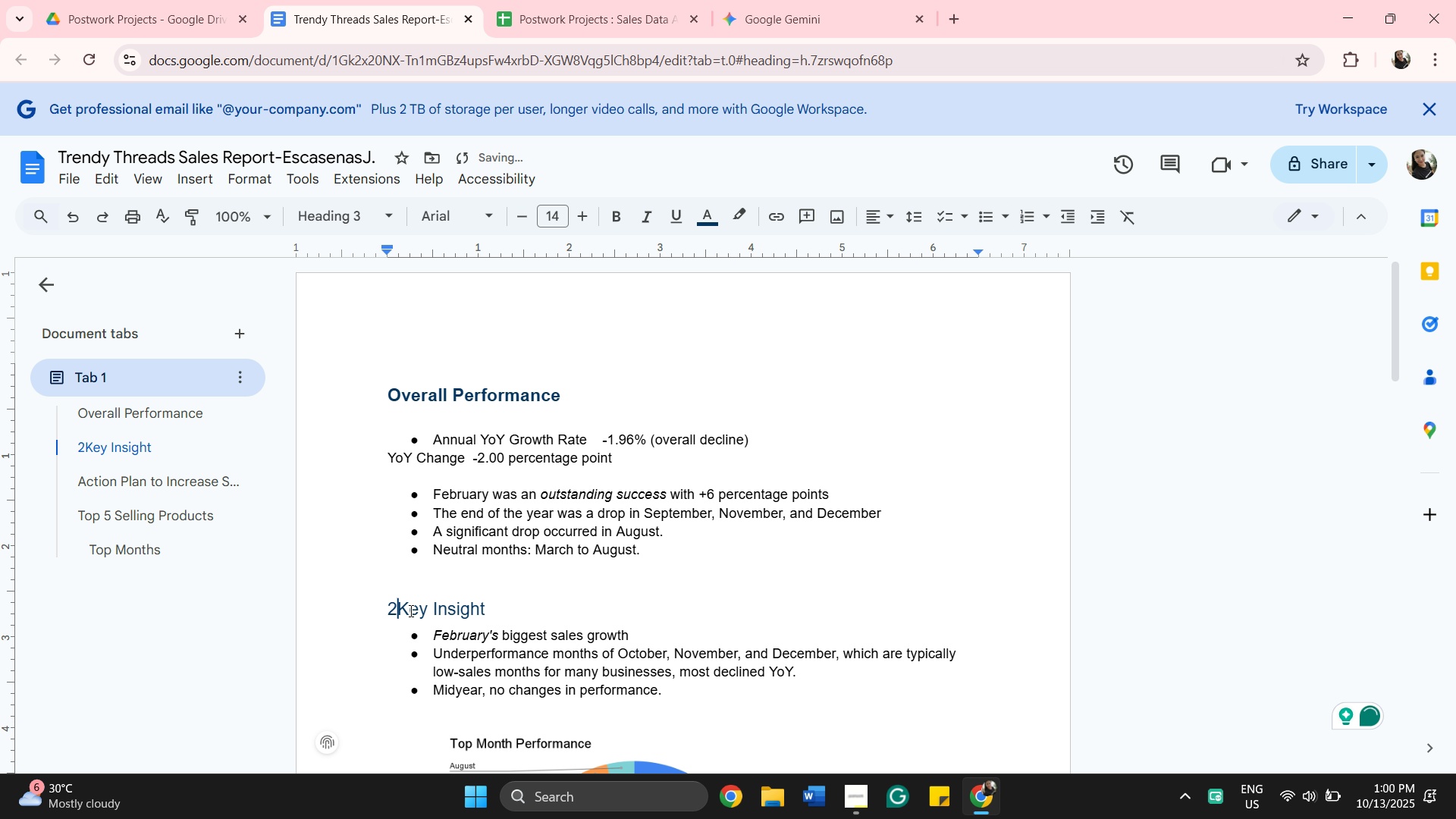 
key(Backspace)
 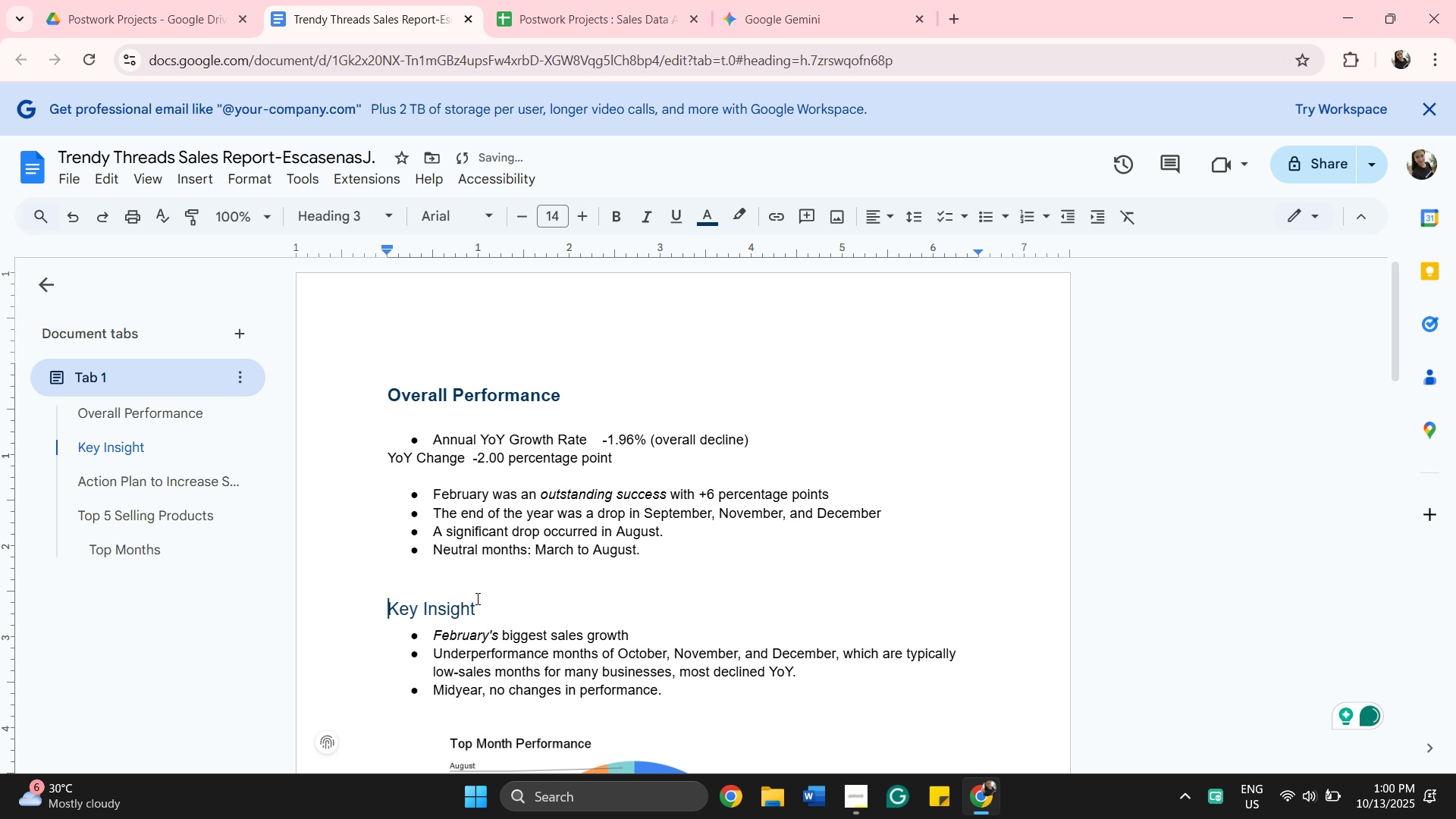 
left_click_drag(start_coordinate=[481, 610], to_coordinate=[376, 605])
 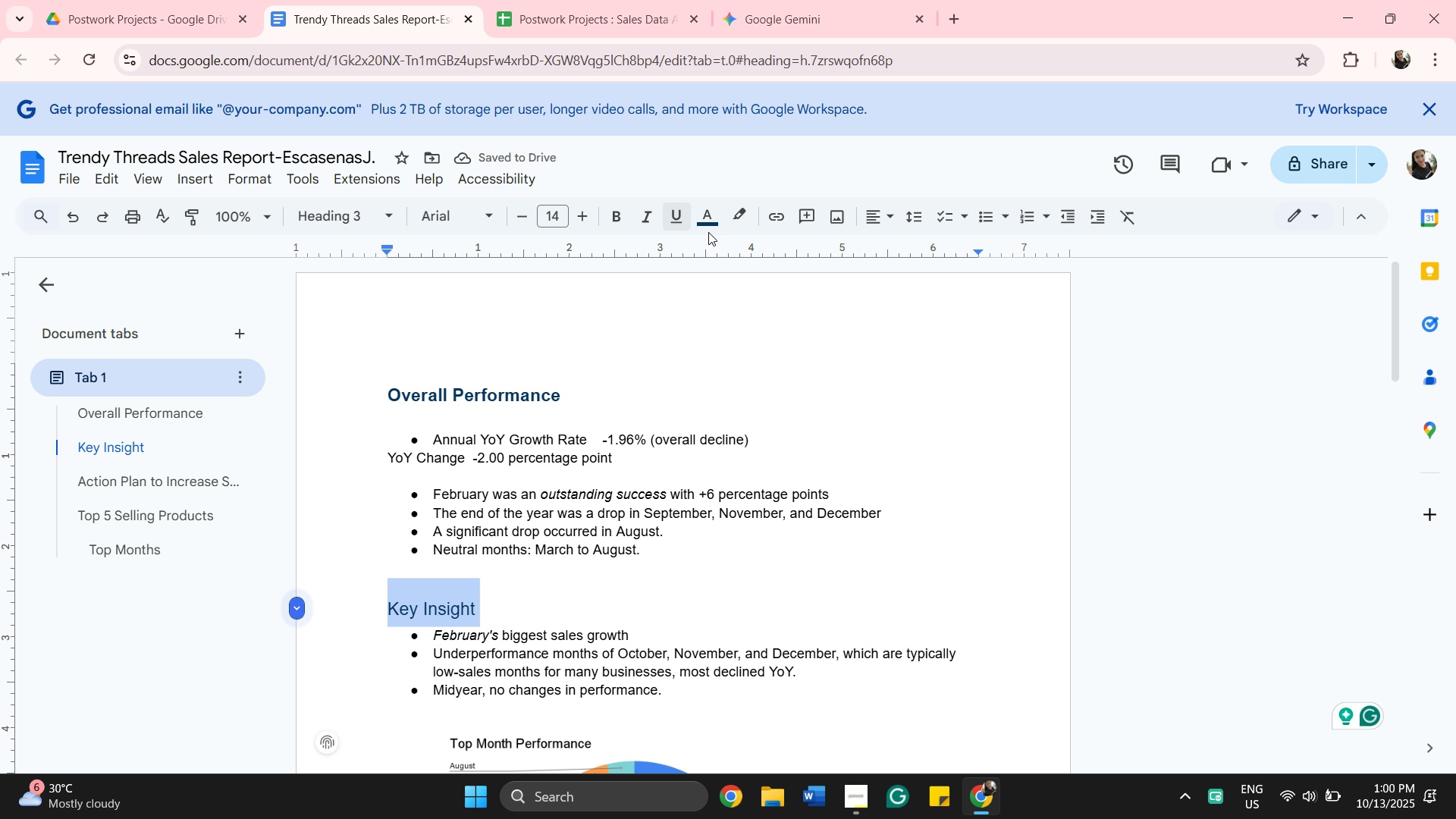 
left_click([712, 227])
 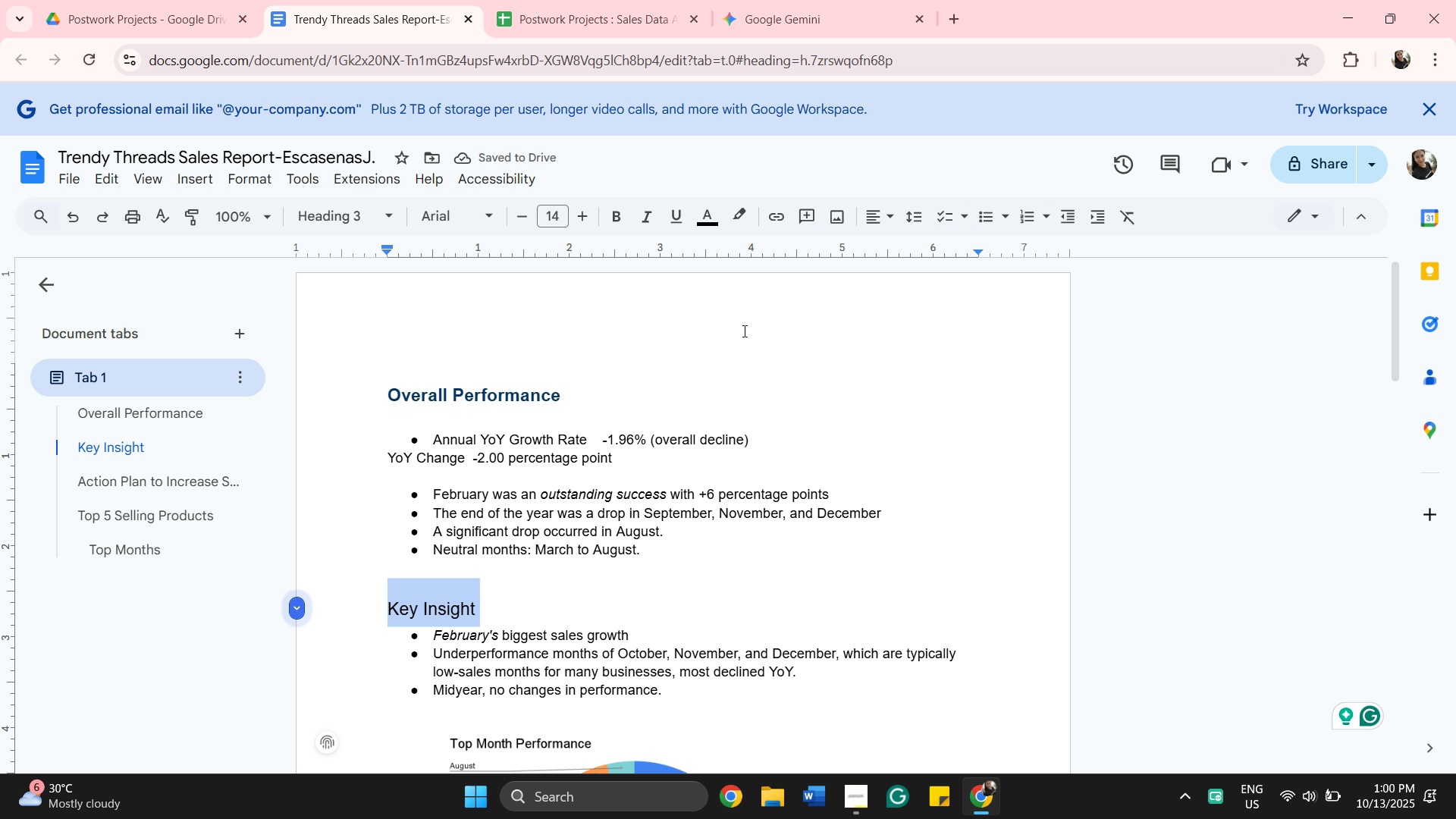 
wait(8.39)
 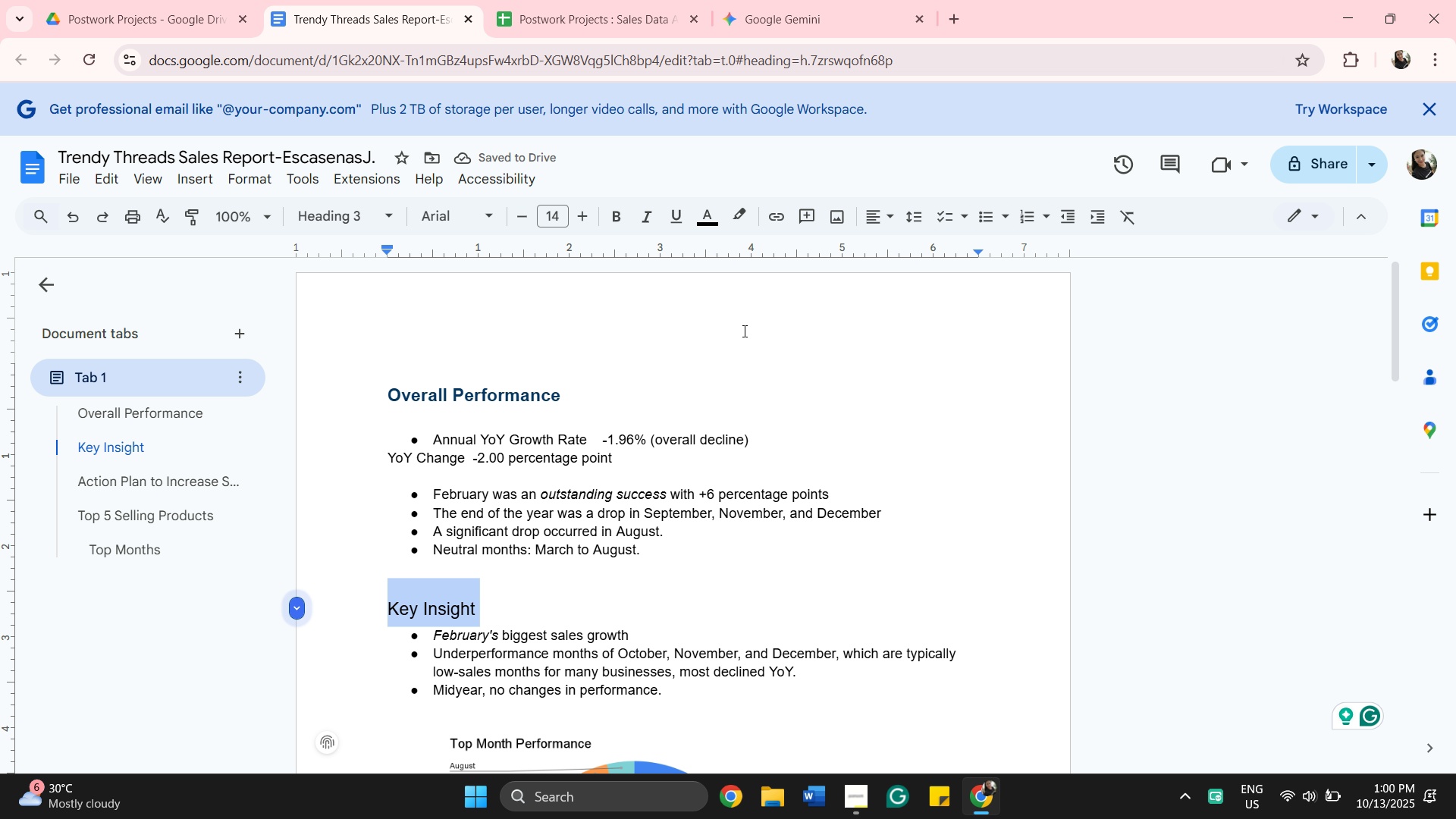 
left_click([604, 397])
 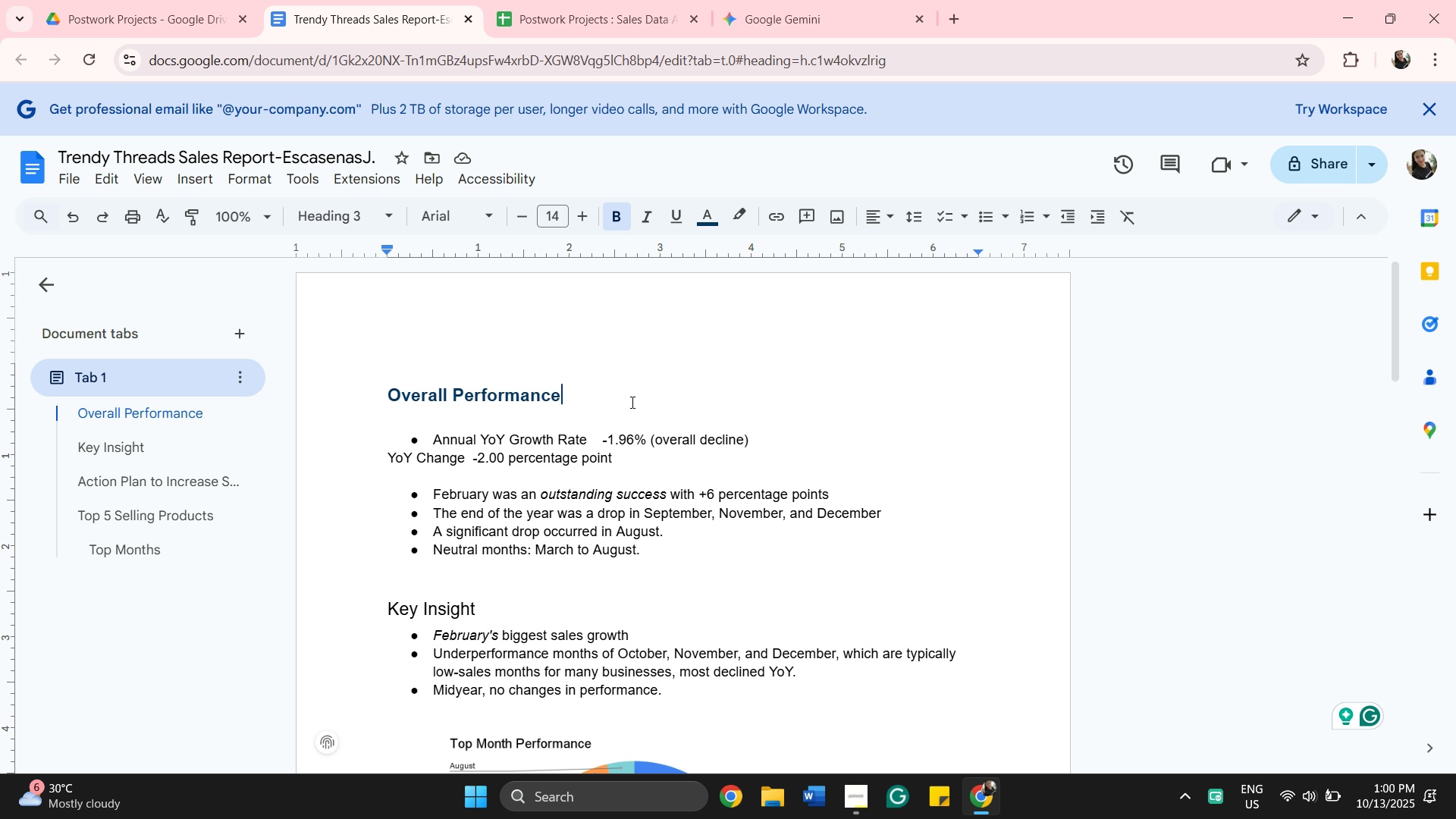 
type( rendy re)
key(Backspace)
key(Backspace)
type(hrends Report)
 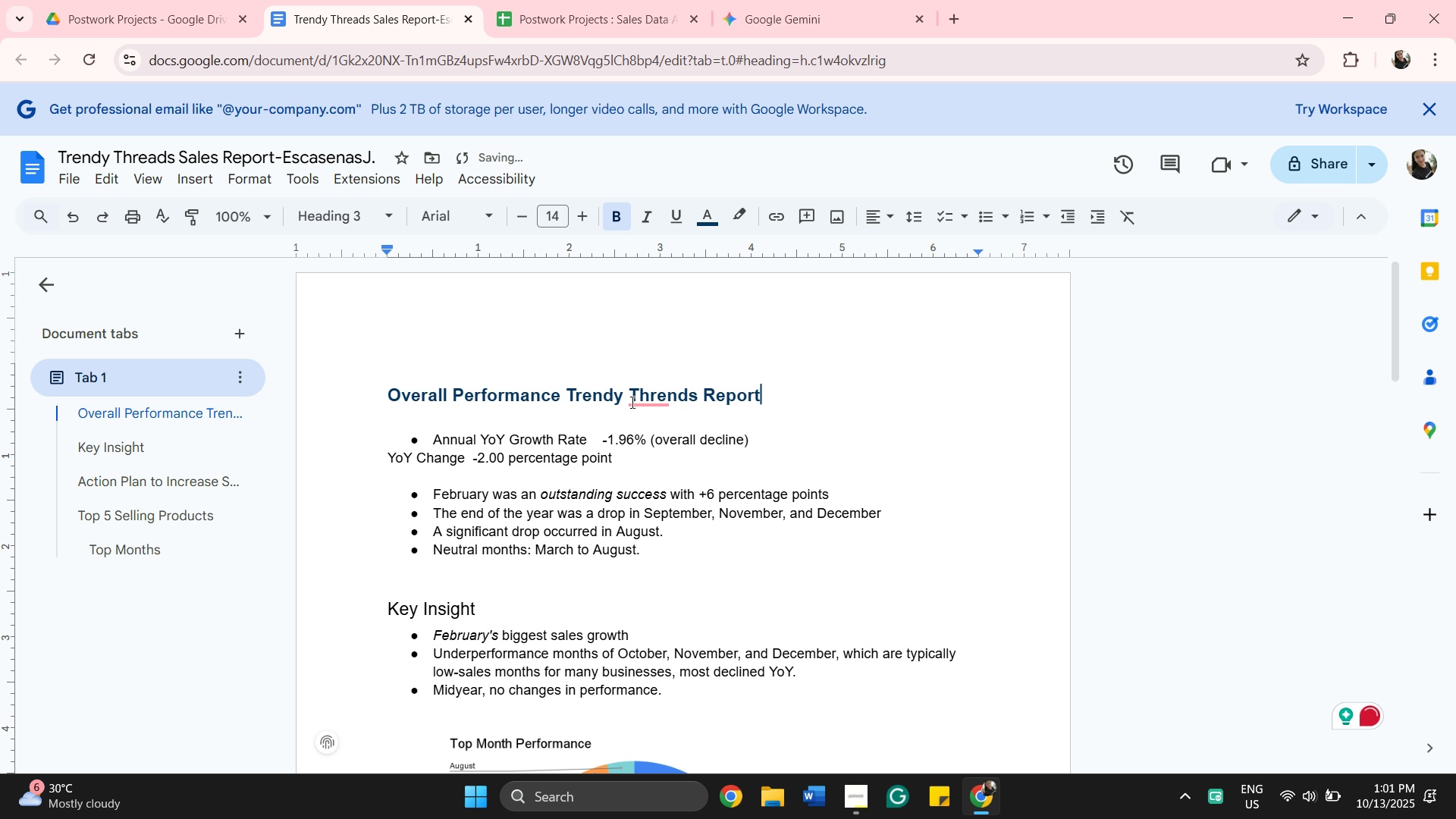 
wait(5.07)
 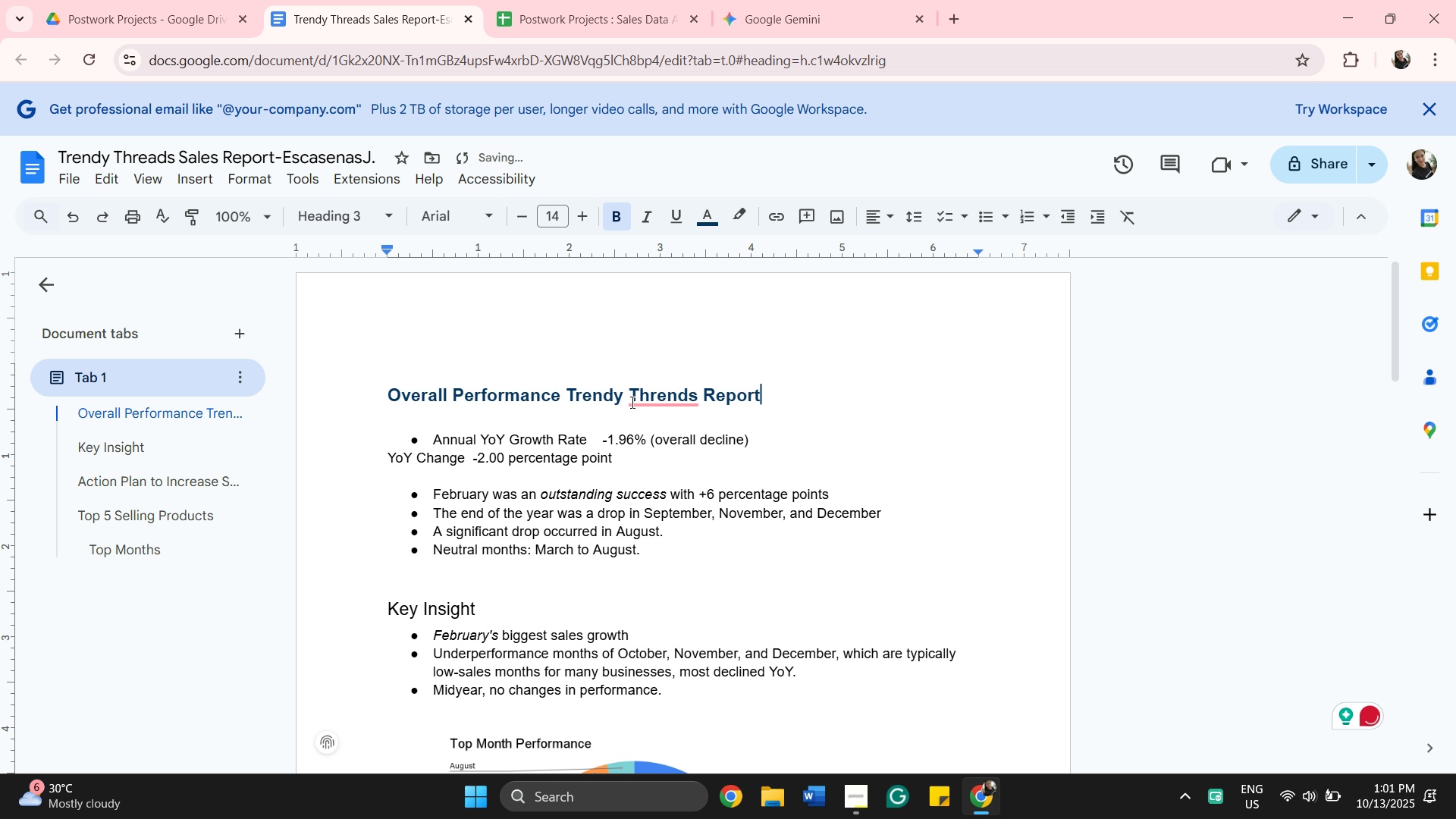 
left_click([673, 394])
 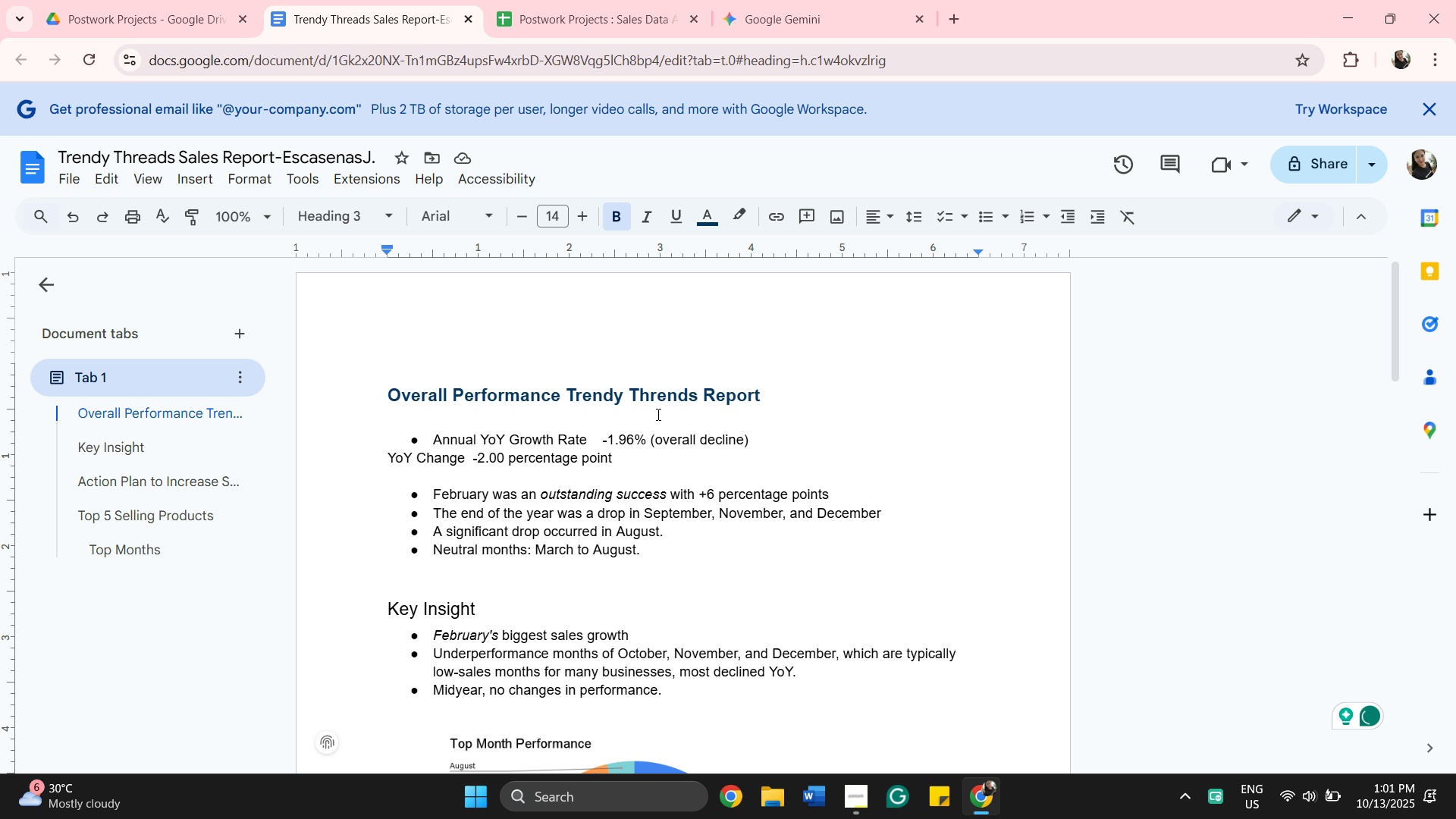 
key(ArrowRight)
 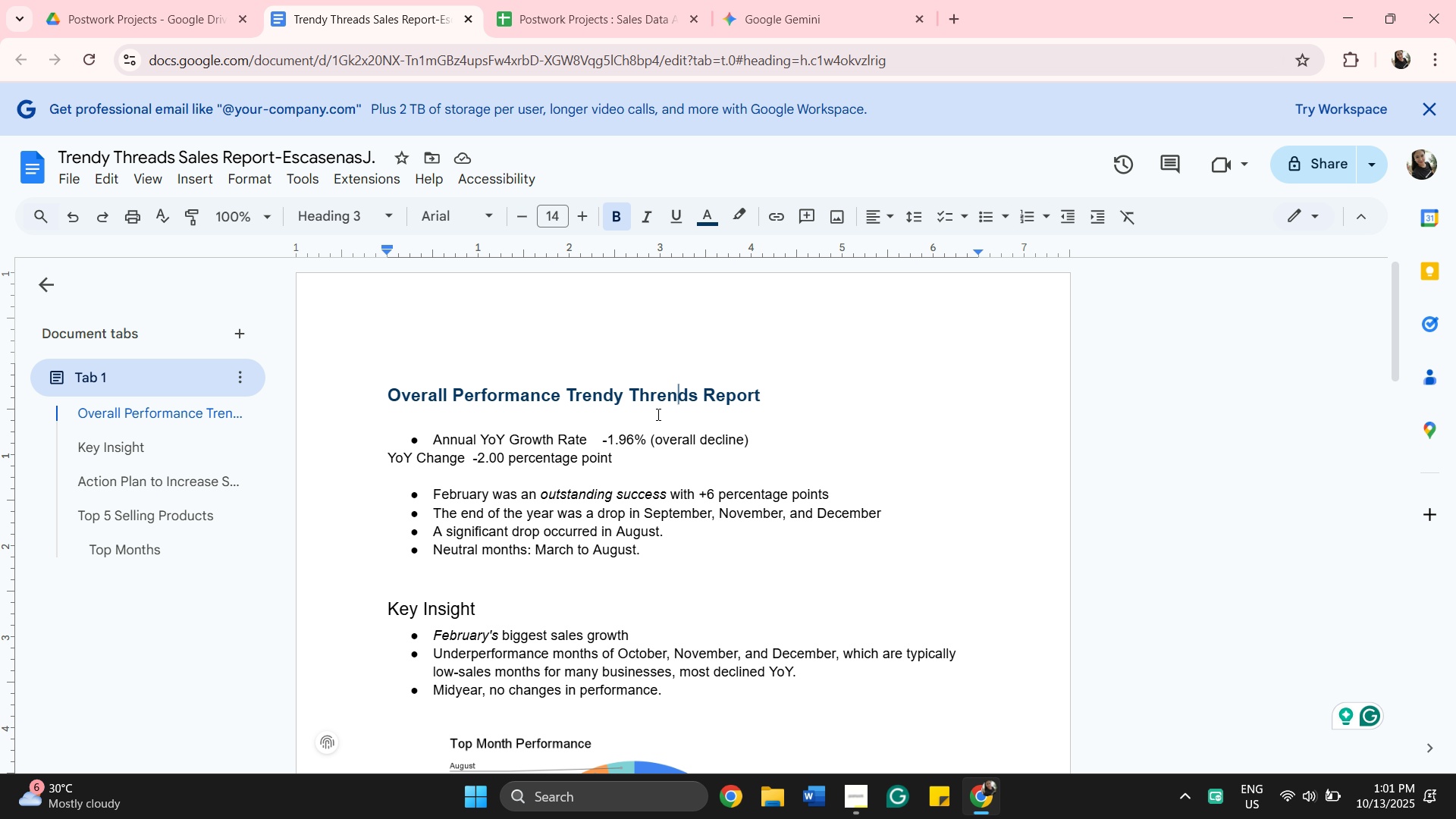 
key(Backspace)
 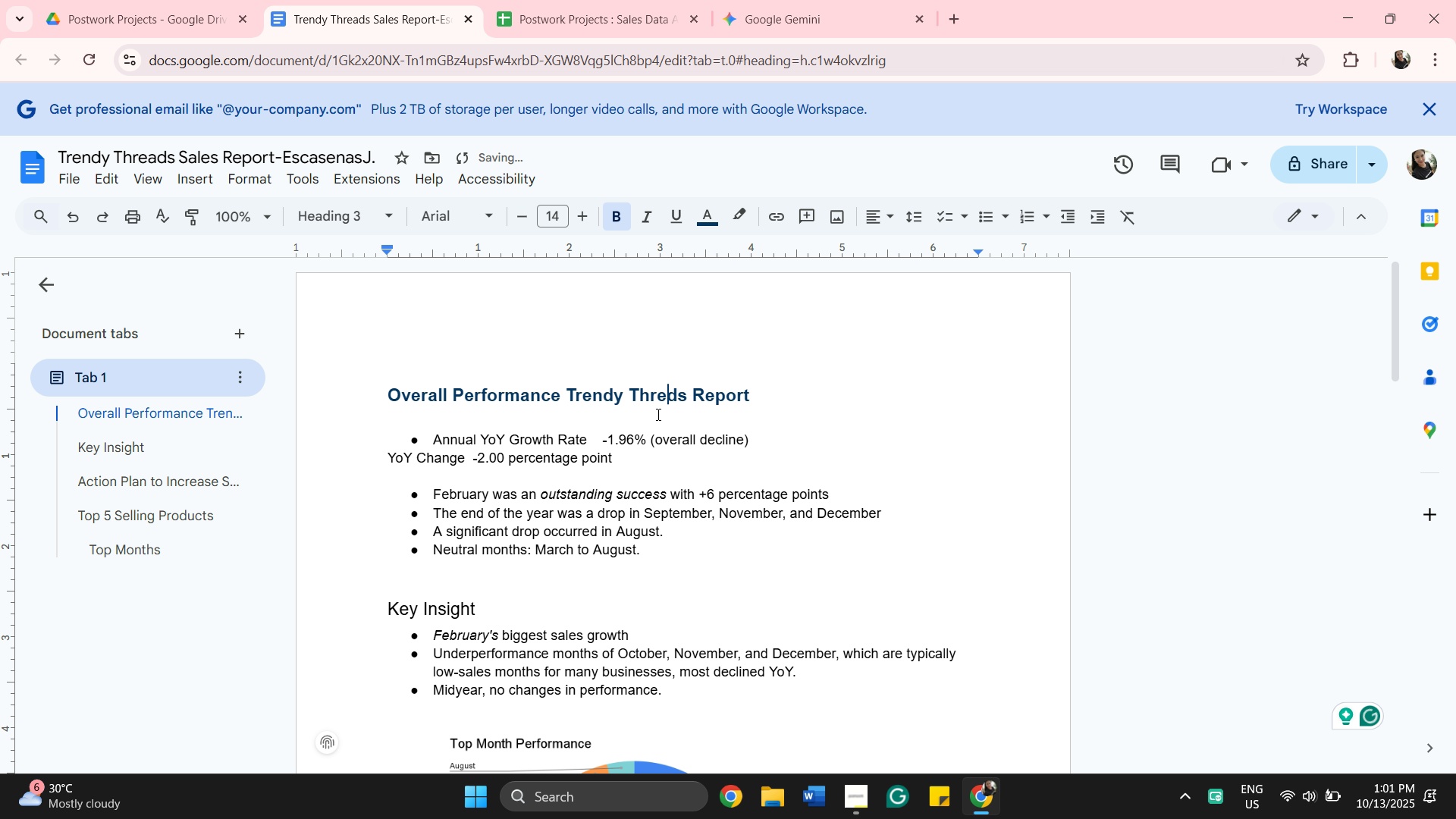 
key(A)
 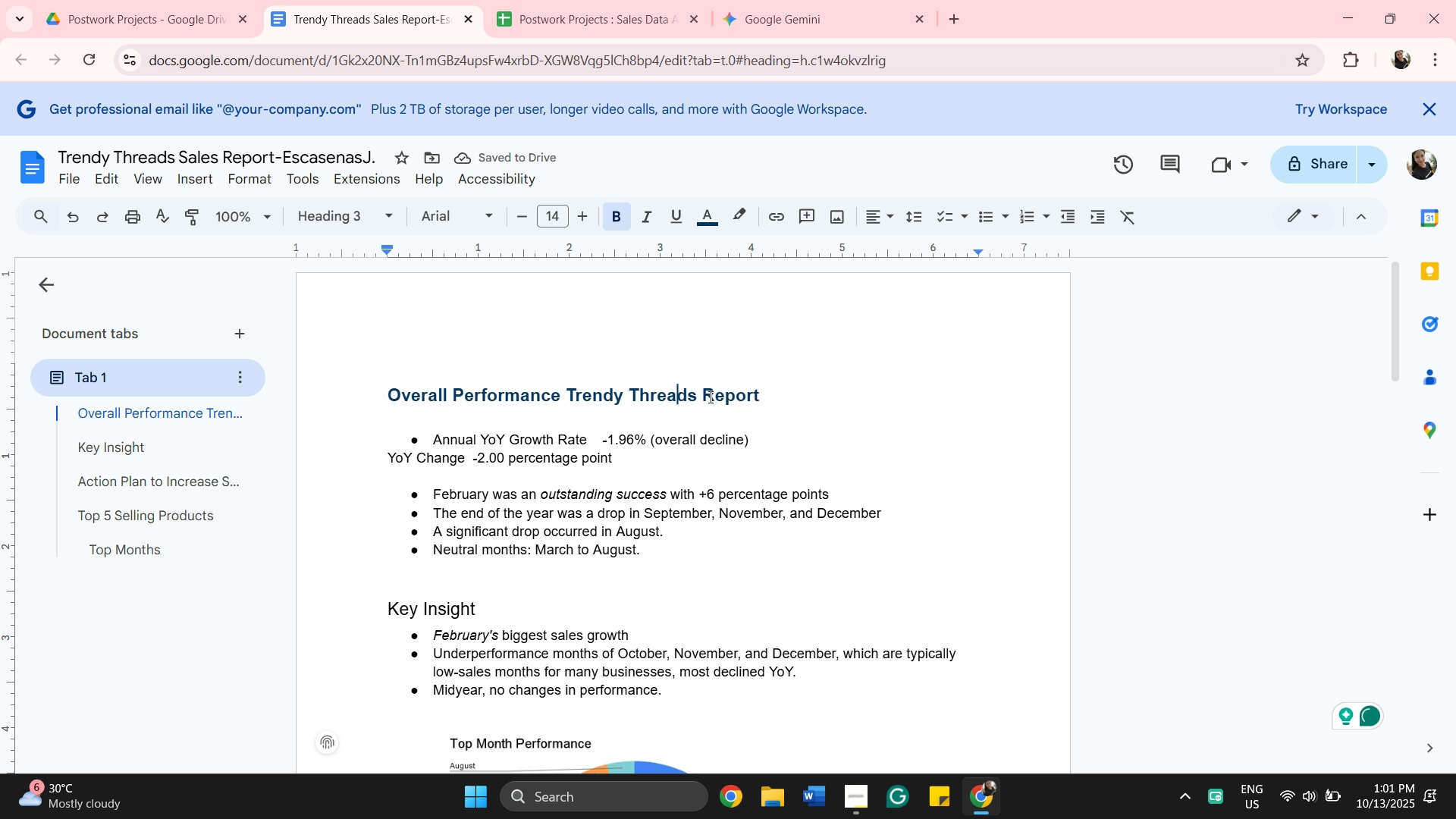 
wait(5.47)
 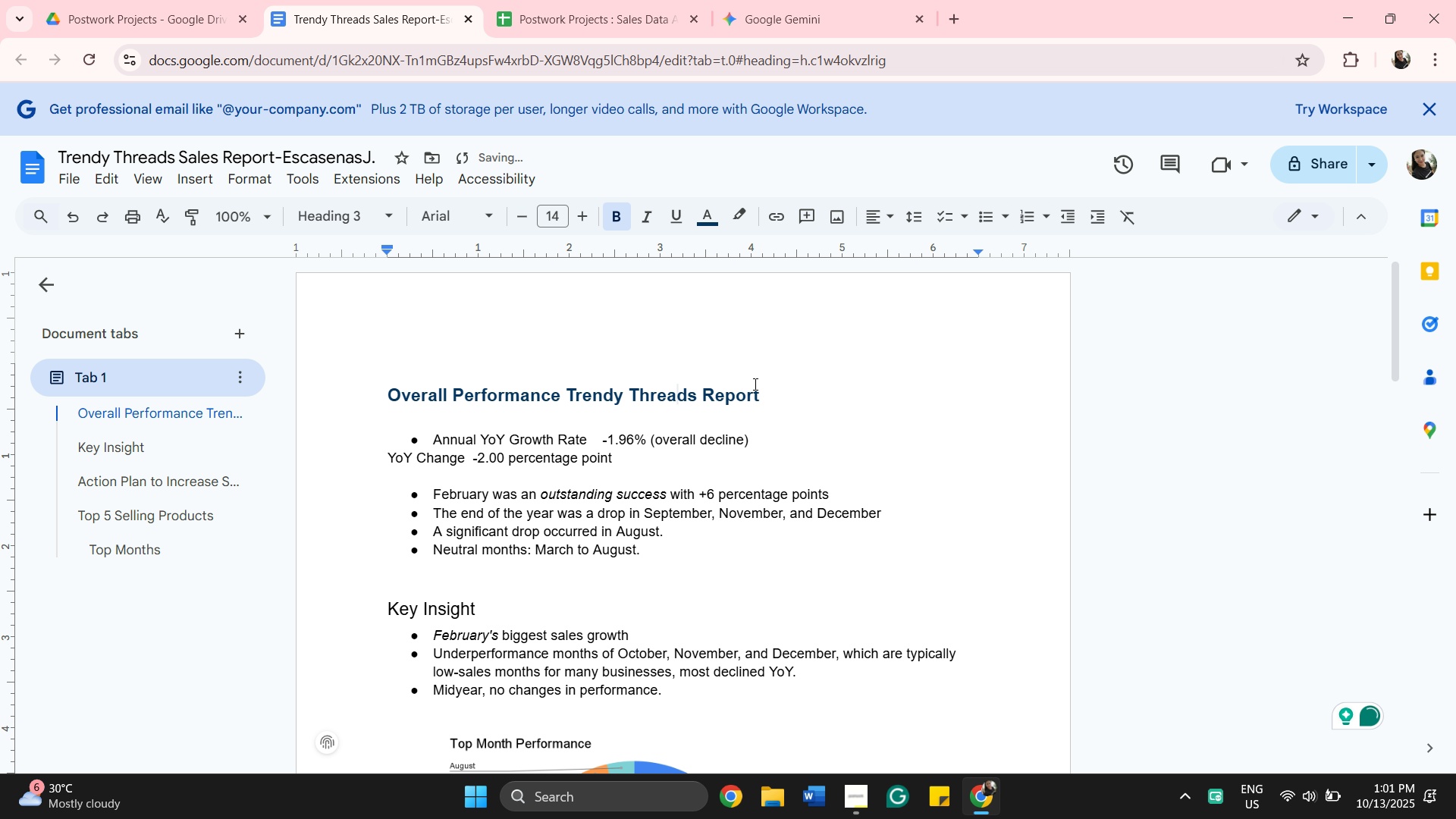 
left_click([703, 394])
 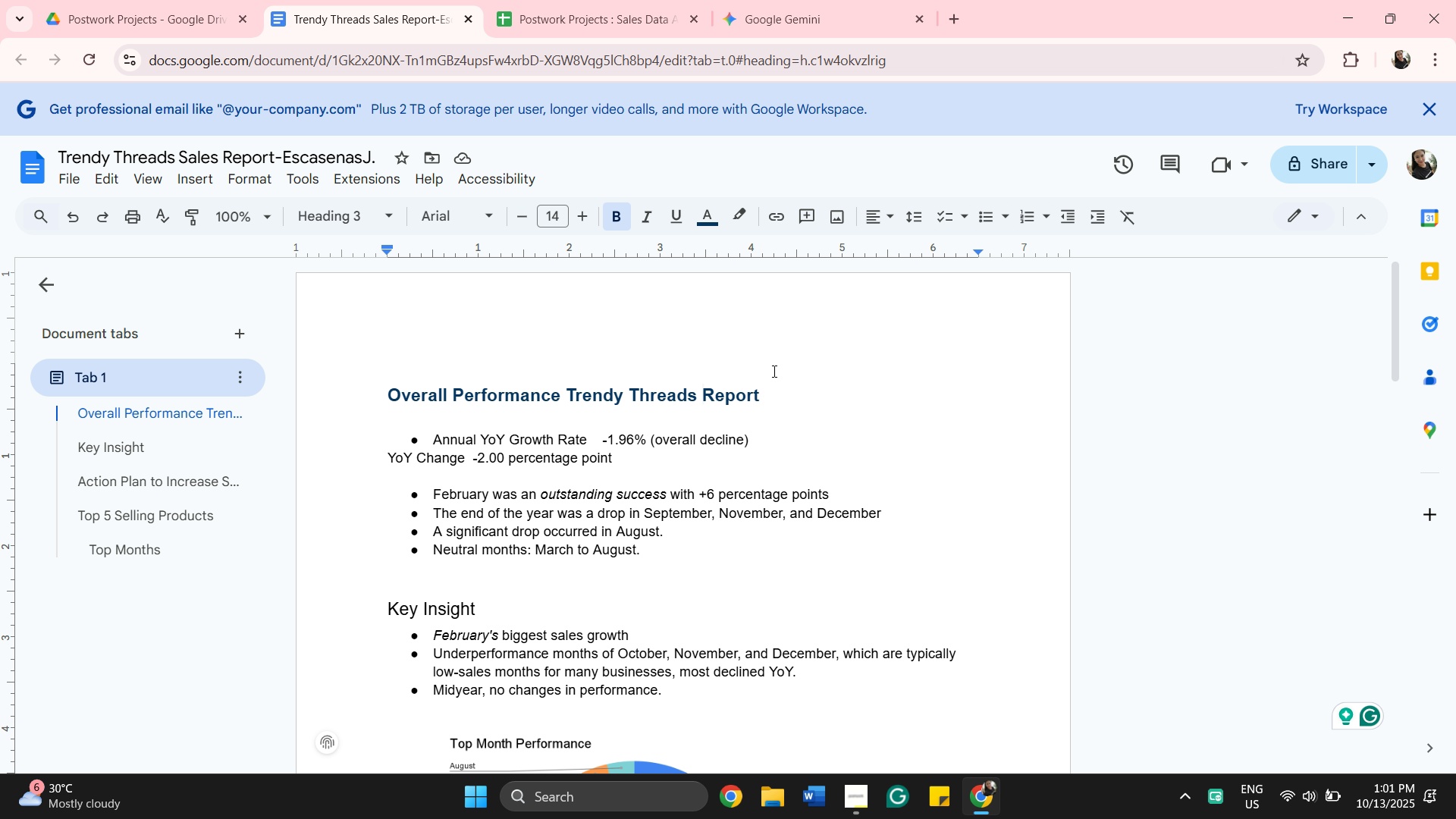 
type(Sales )
 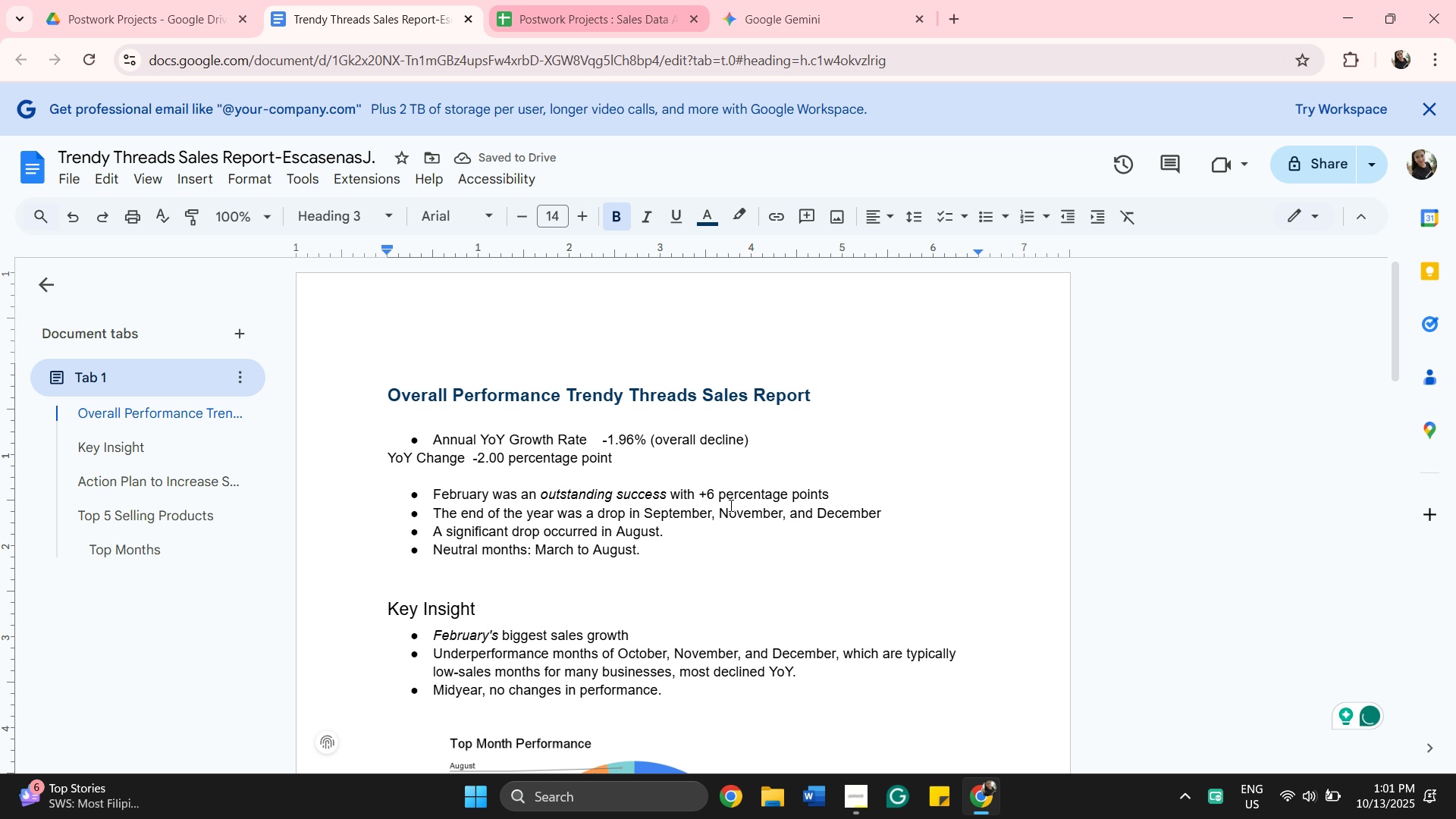 
left_click([859, 792])